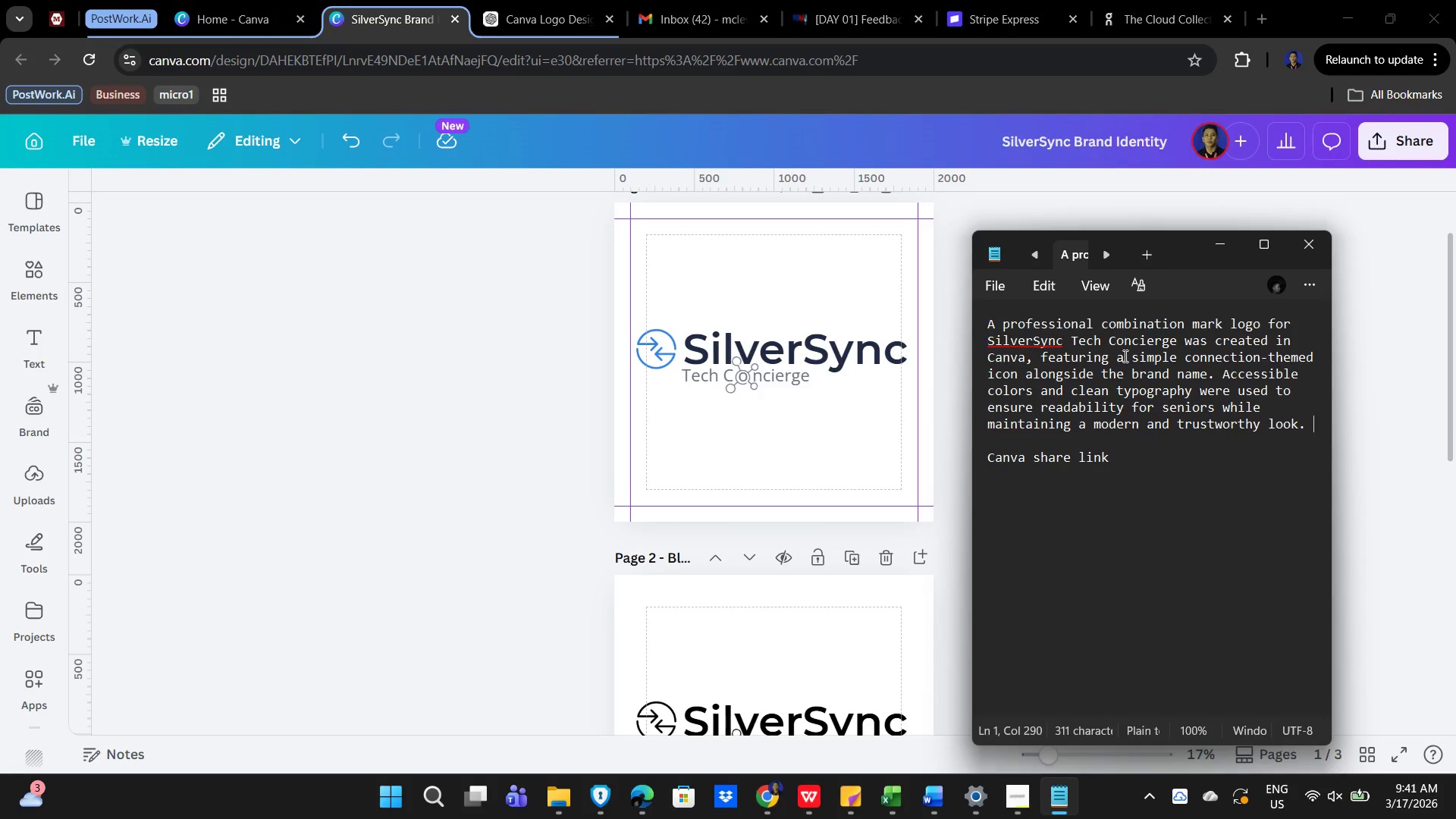 
type(Three logo variations)
 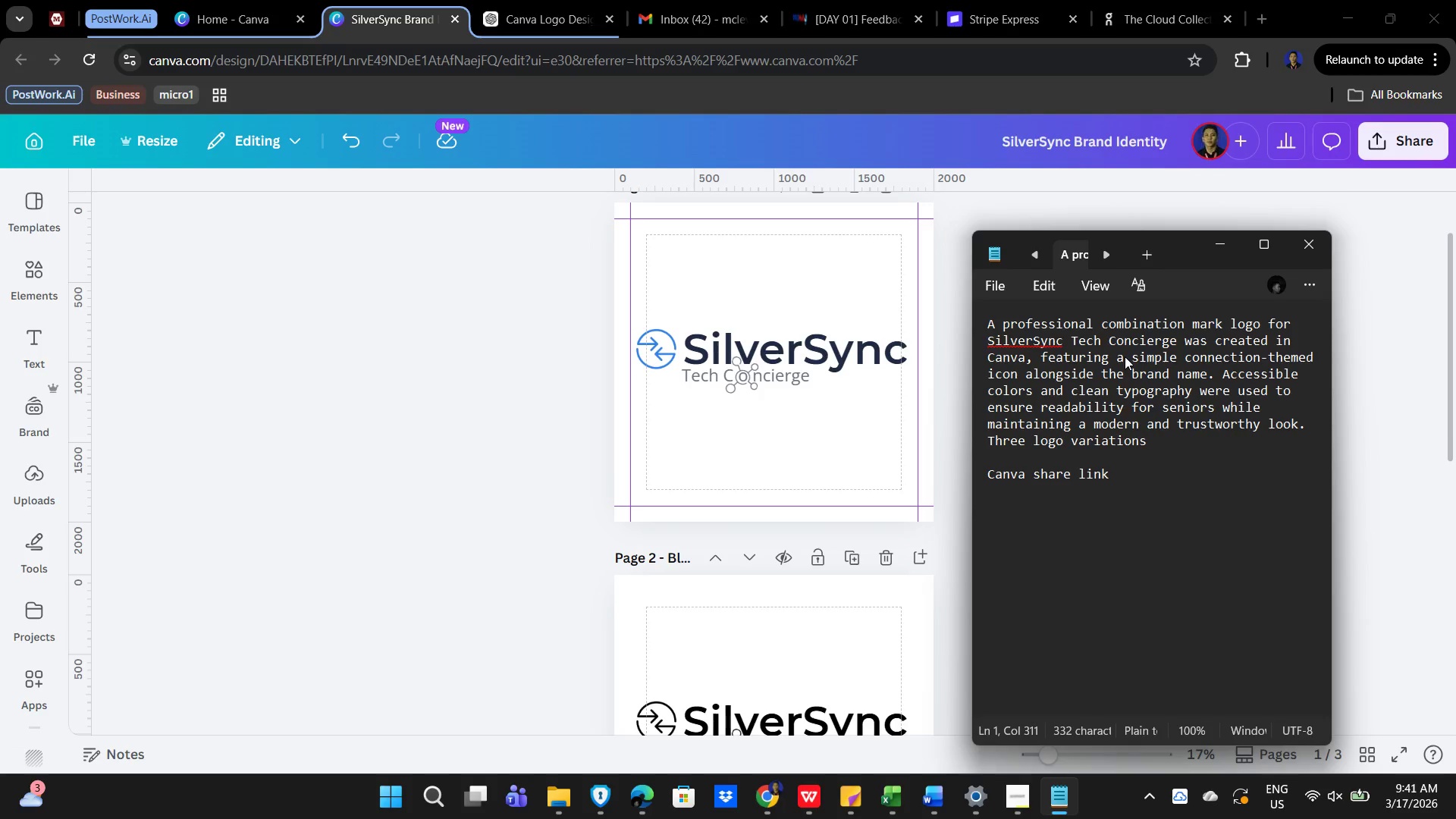 
type( (full s)
key(Backspace)
type(color, )
 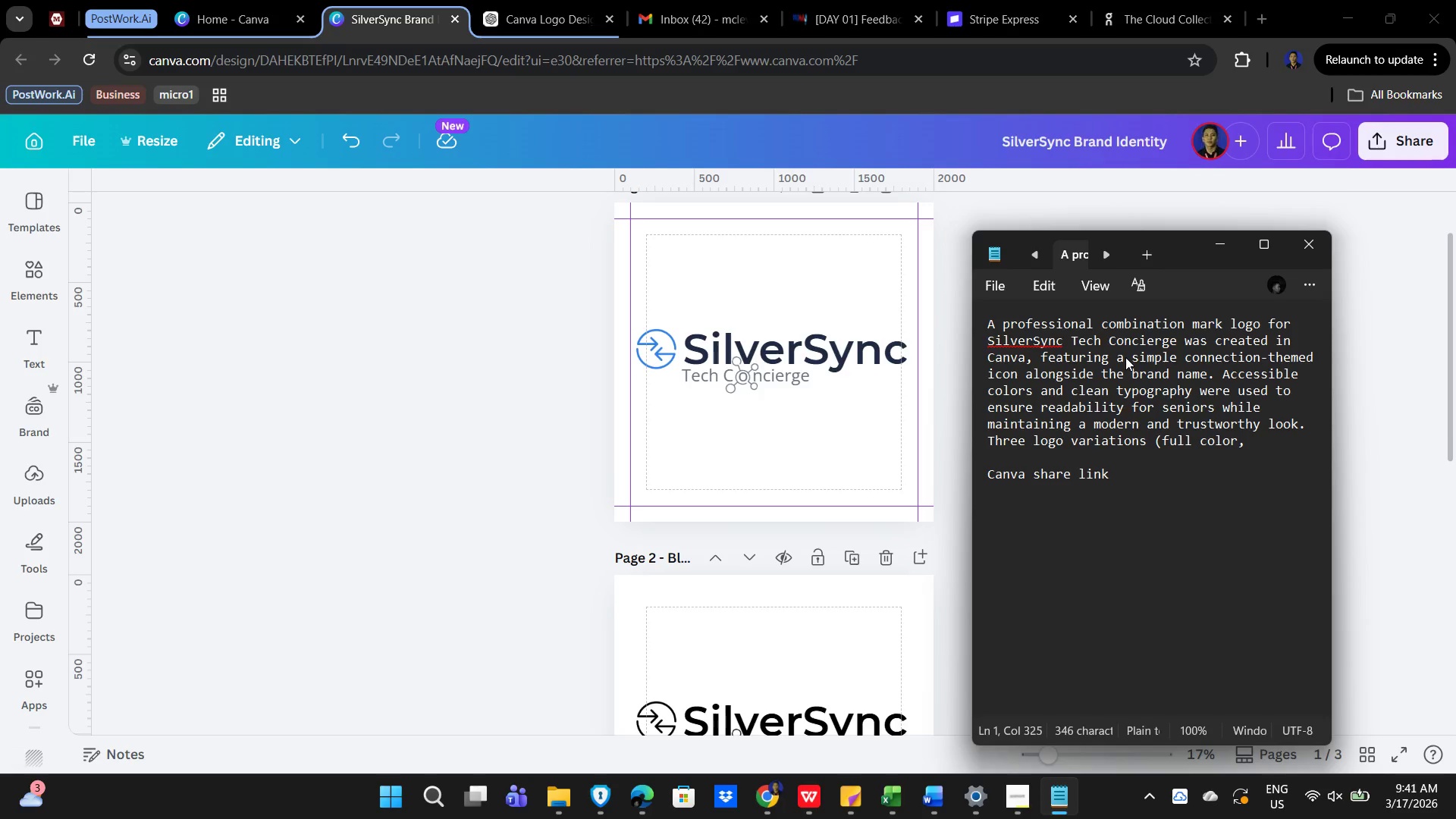 
type(black on white, and white on black)
 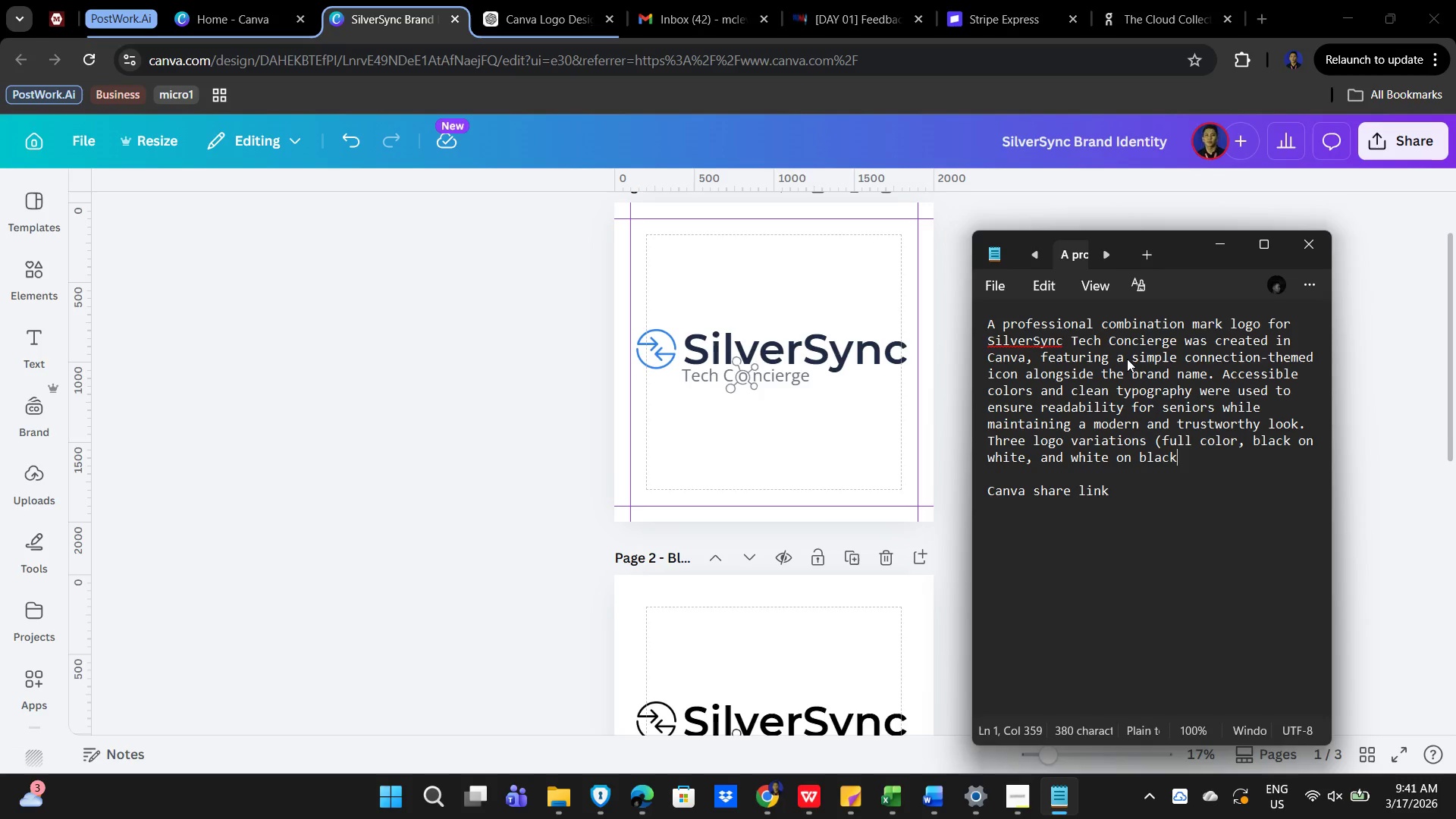 
key(Backspace)
key(Backspace)
key(Backspace)
key(Backspace)
key(Backspace)
type(dark background))
 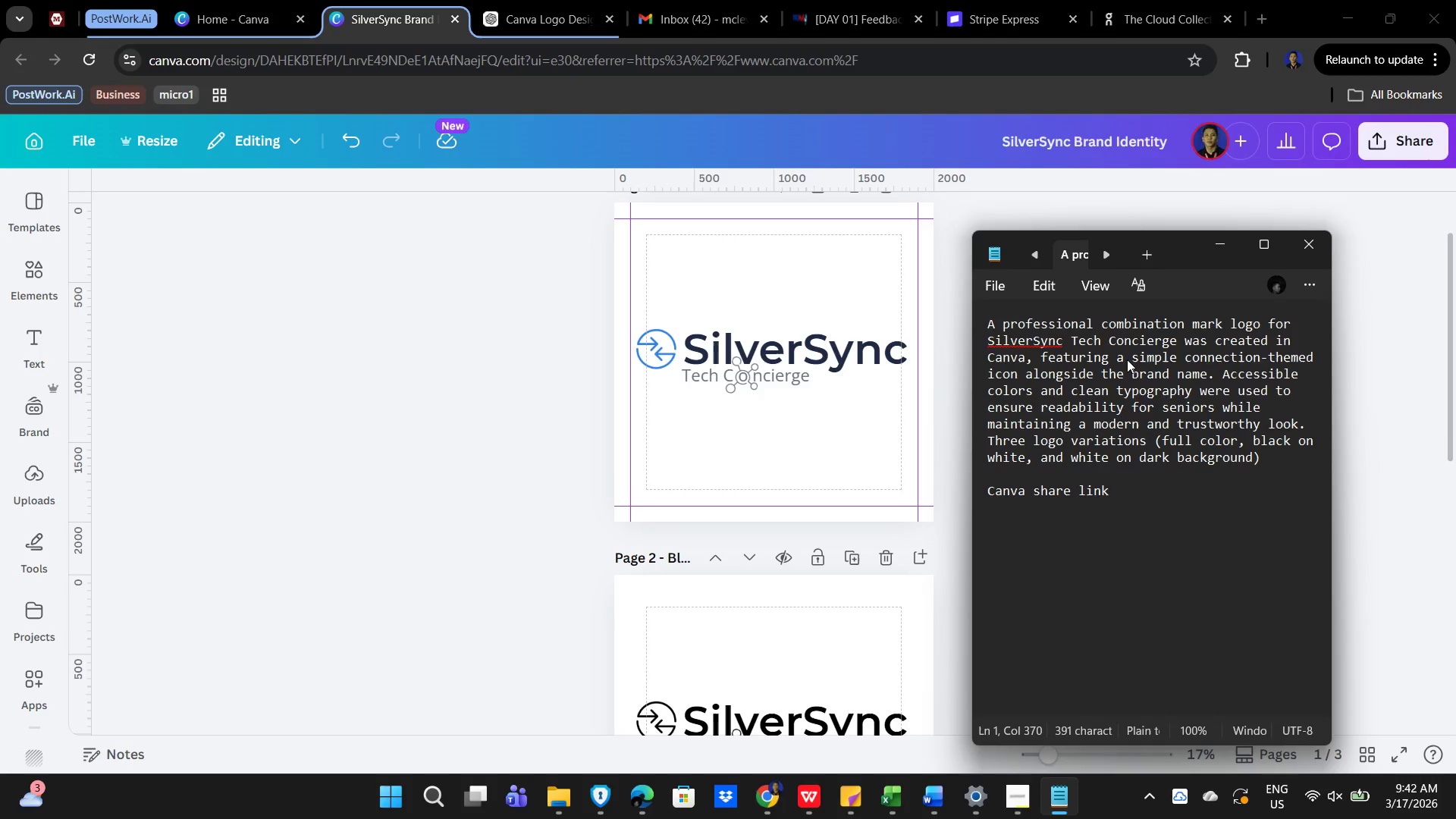 
type( were produced, exported as high-resolution transparent PNG files (2000 px), complied )
key(Backspace)
key(Backspace)
key(Backspace)
key(Backspace)
key(Backspace)
type(iled ino)
key(Backspace)
type(to single PDF logo set, and the editable Canva link was prepared for submission.)
 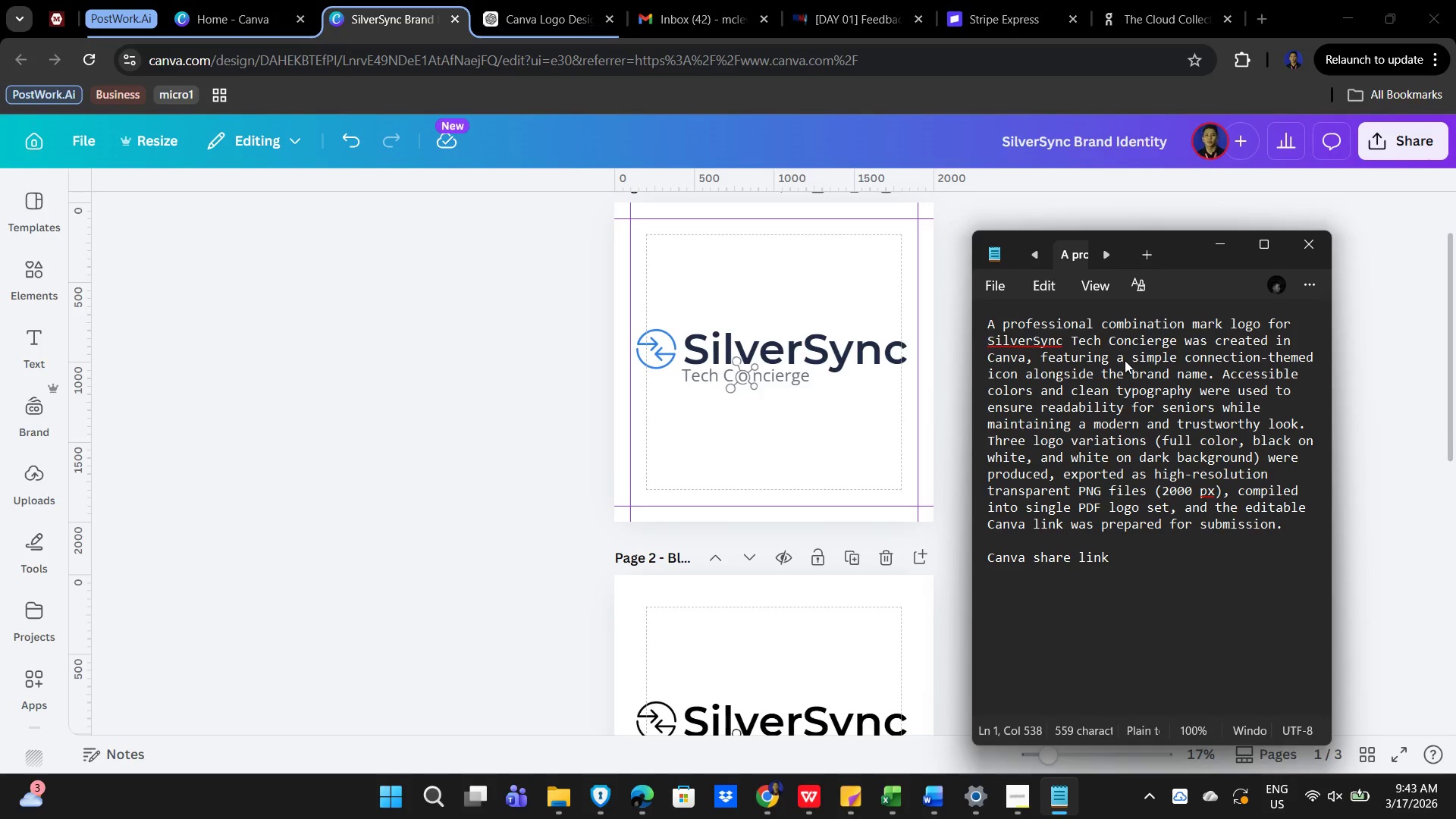 
left_click([1159, 572])
 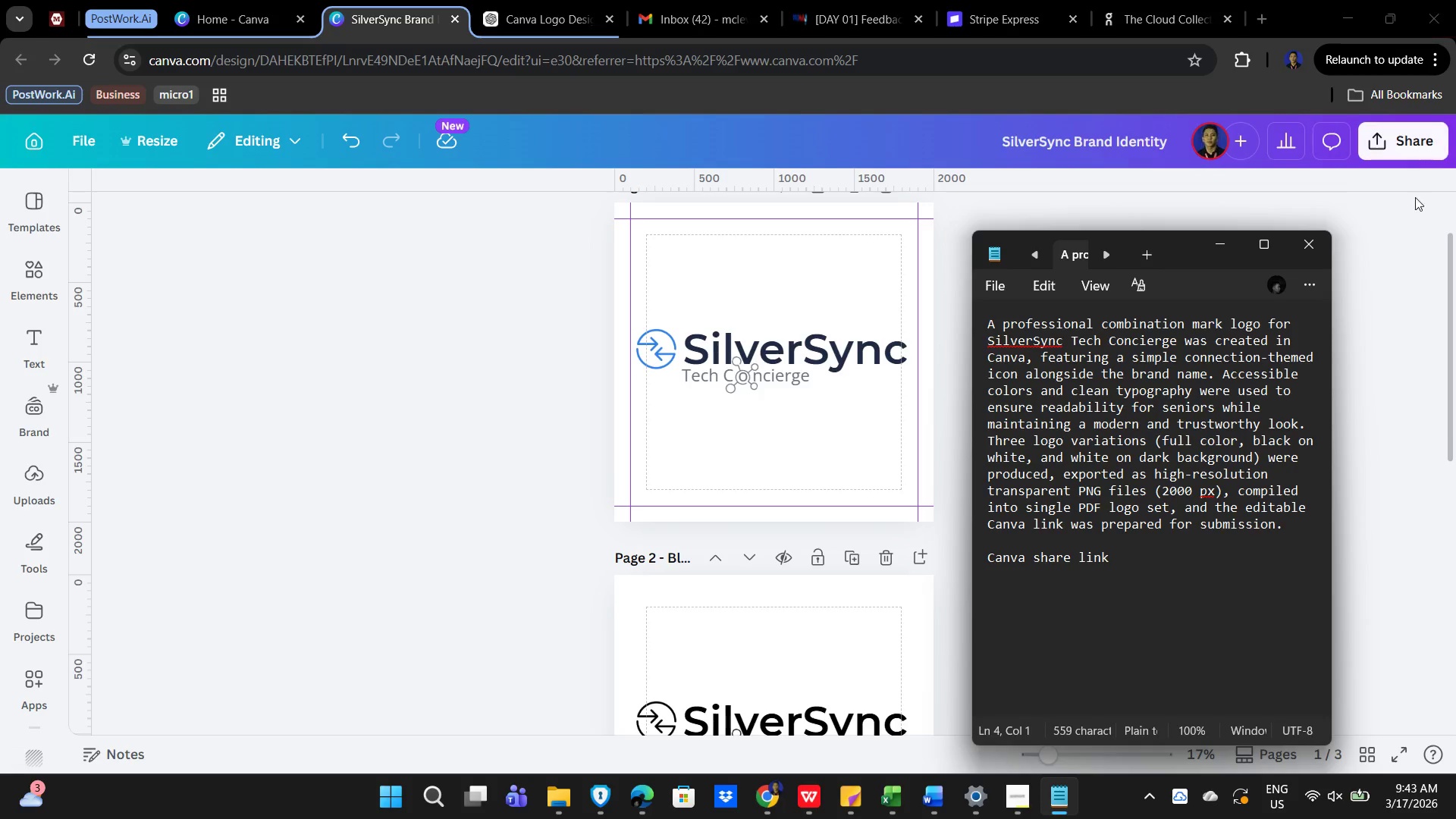 
left_click([1389, 131])
 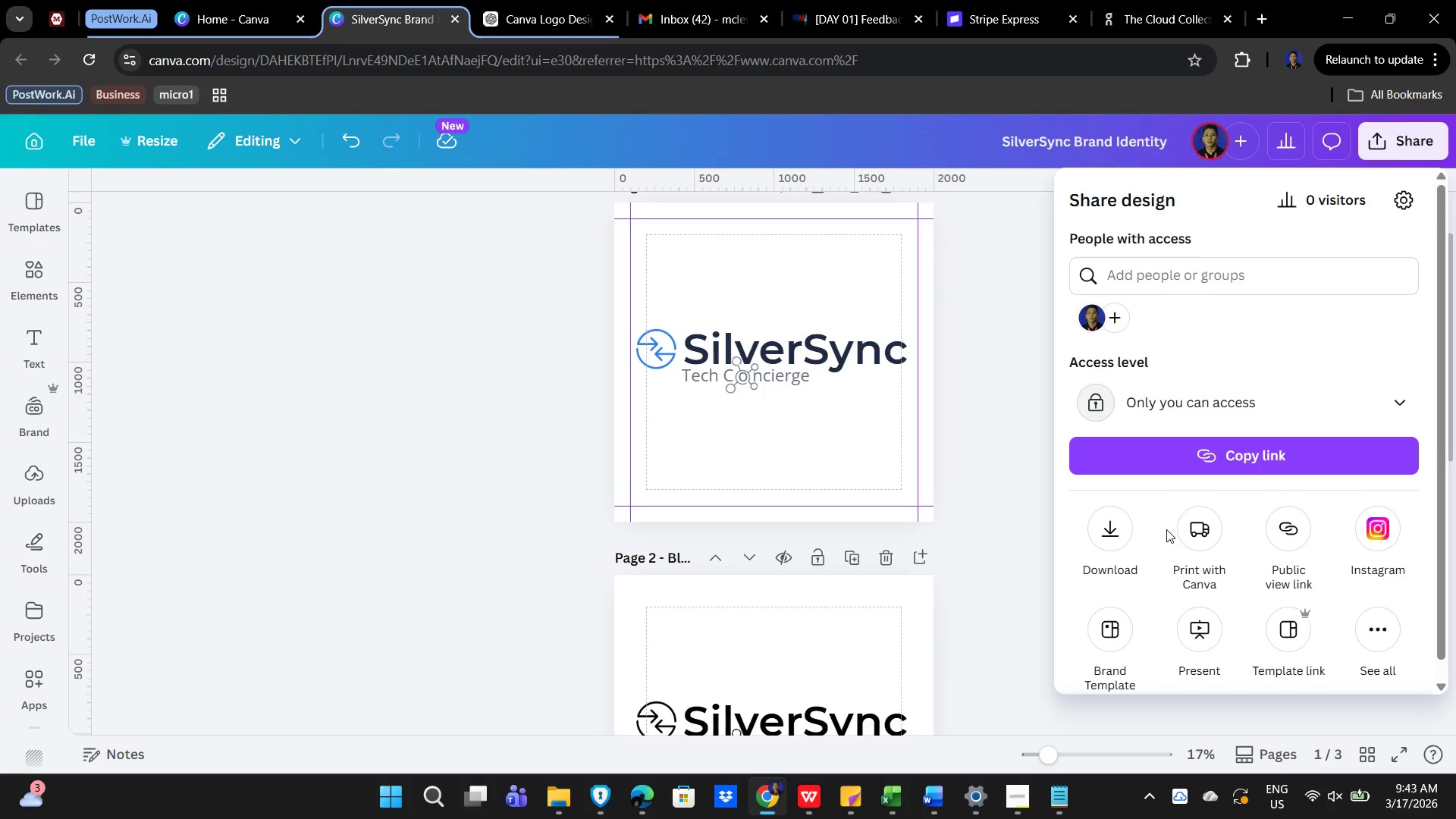 
left_click([1097, 534])
 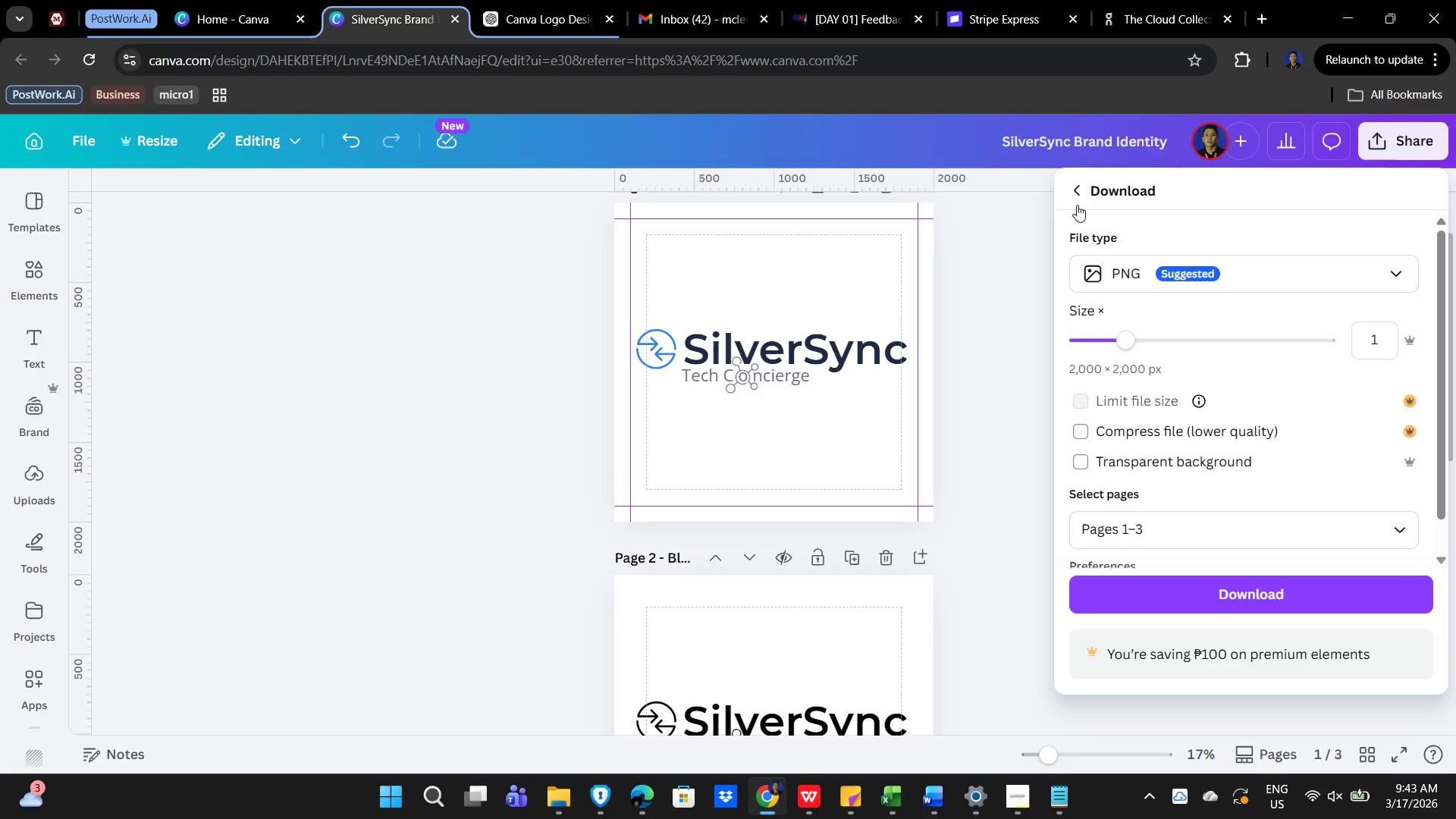 
scroll: coordinate [1303, 390], scroll_direction: down, amount: 3.0